 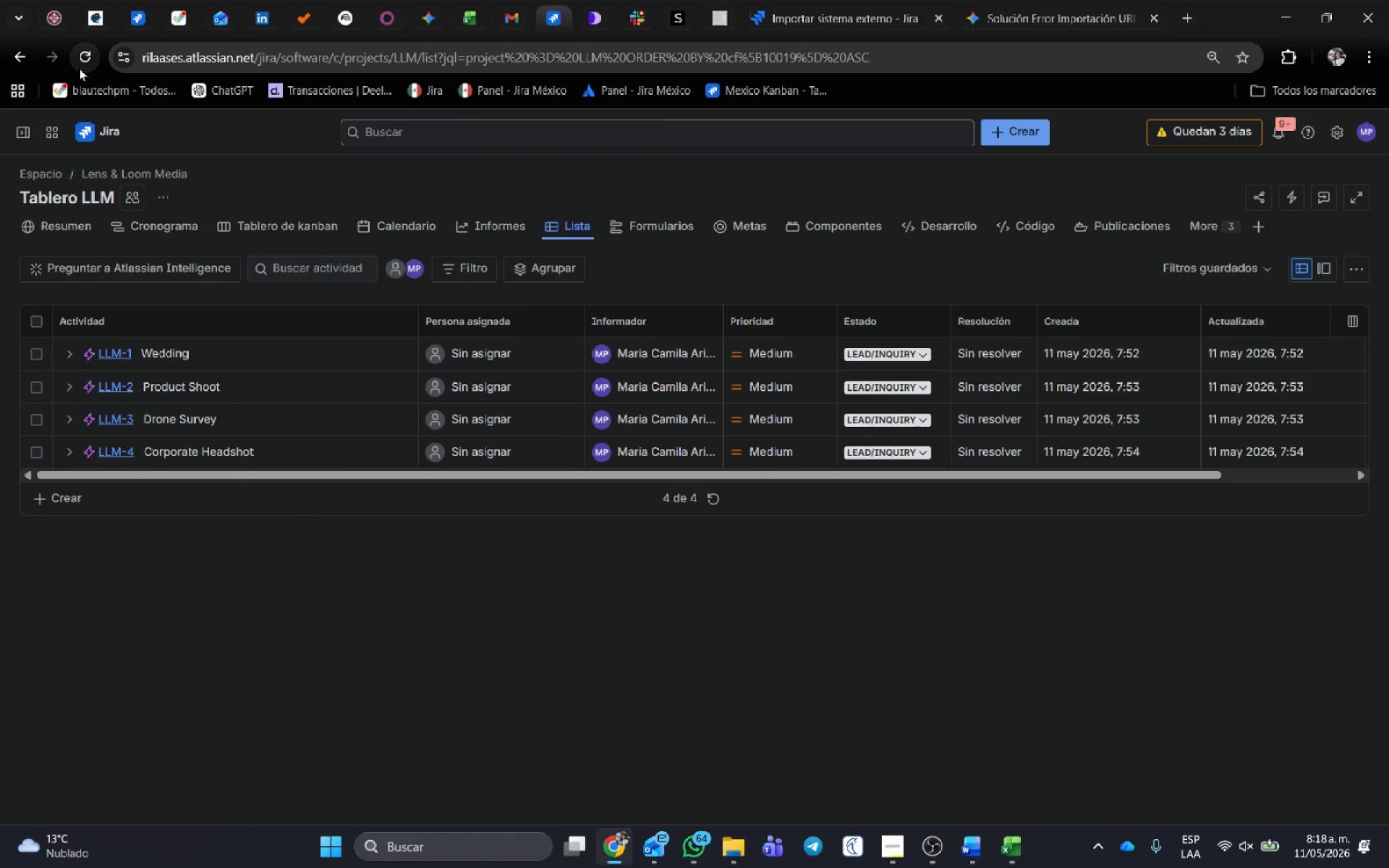 
left_click([565, 320])
 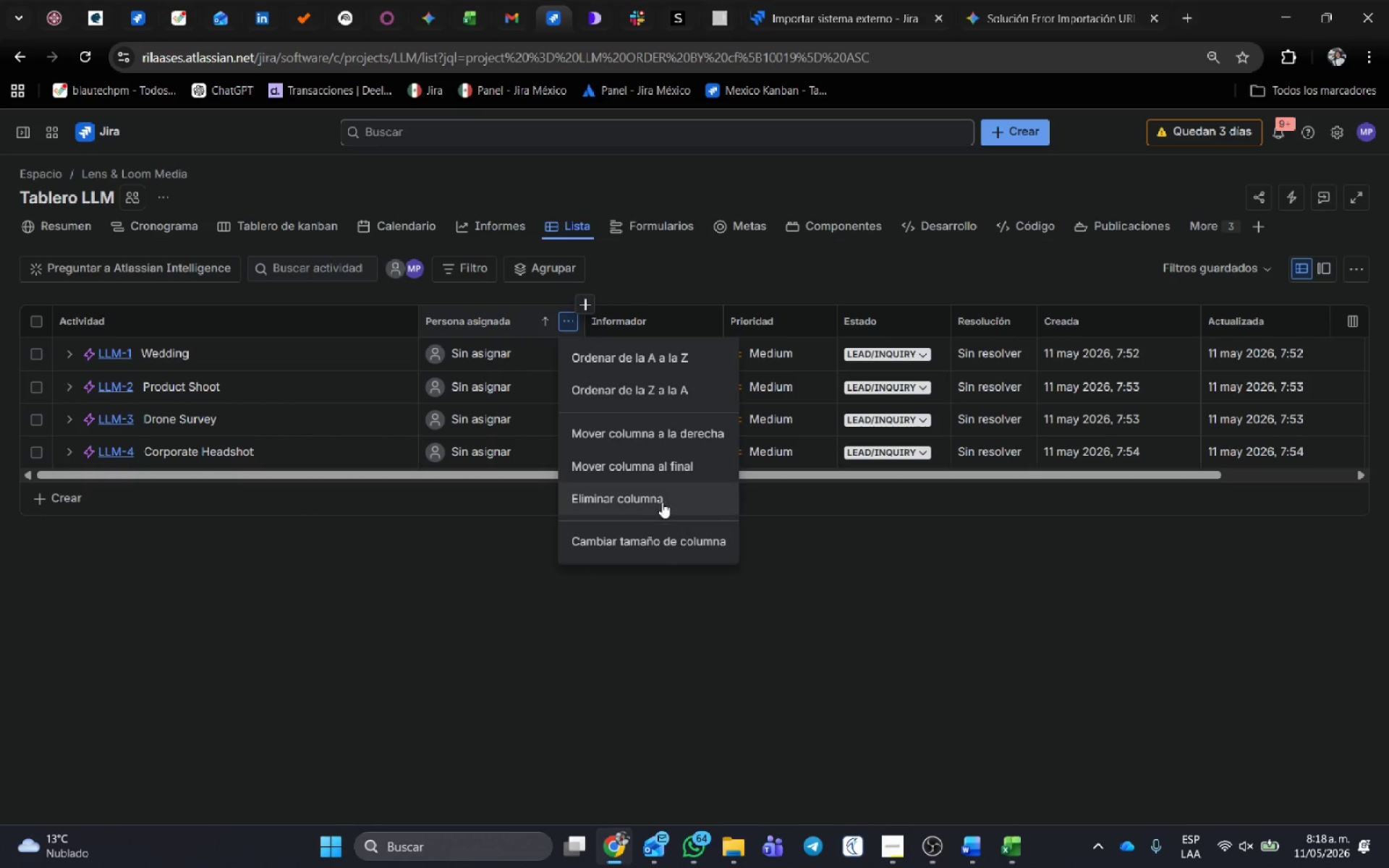 
left_click([663, 495])
 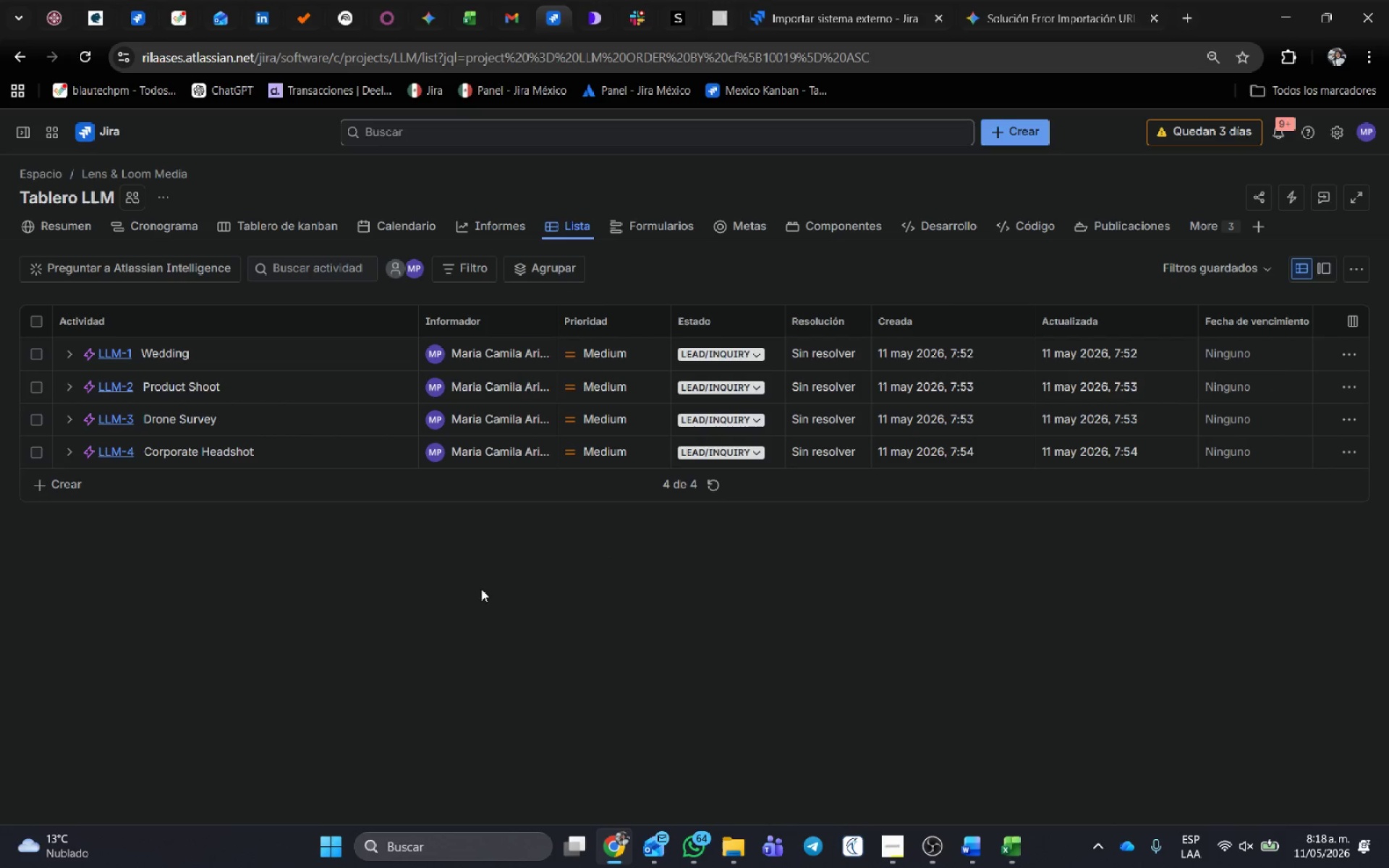 
left_click([442, 588])
 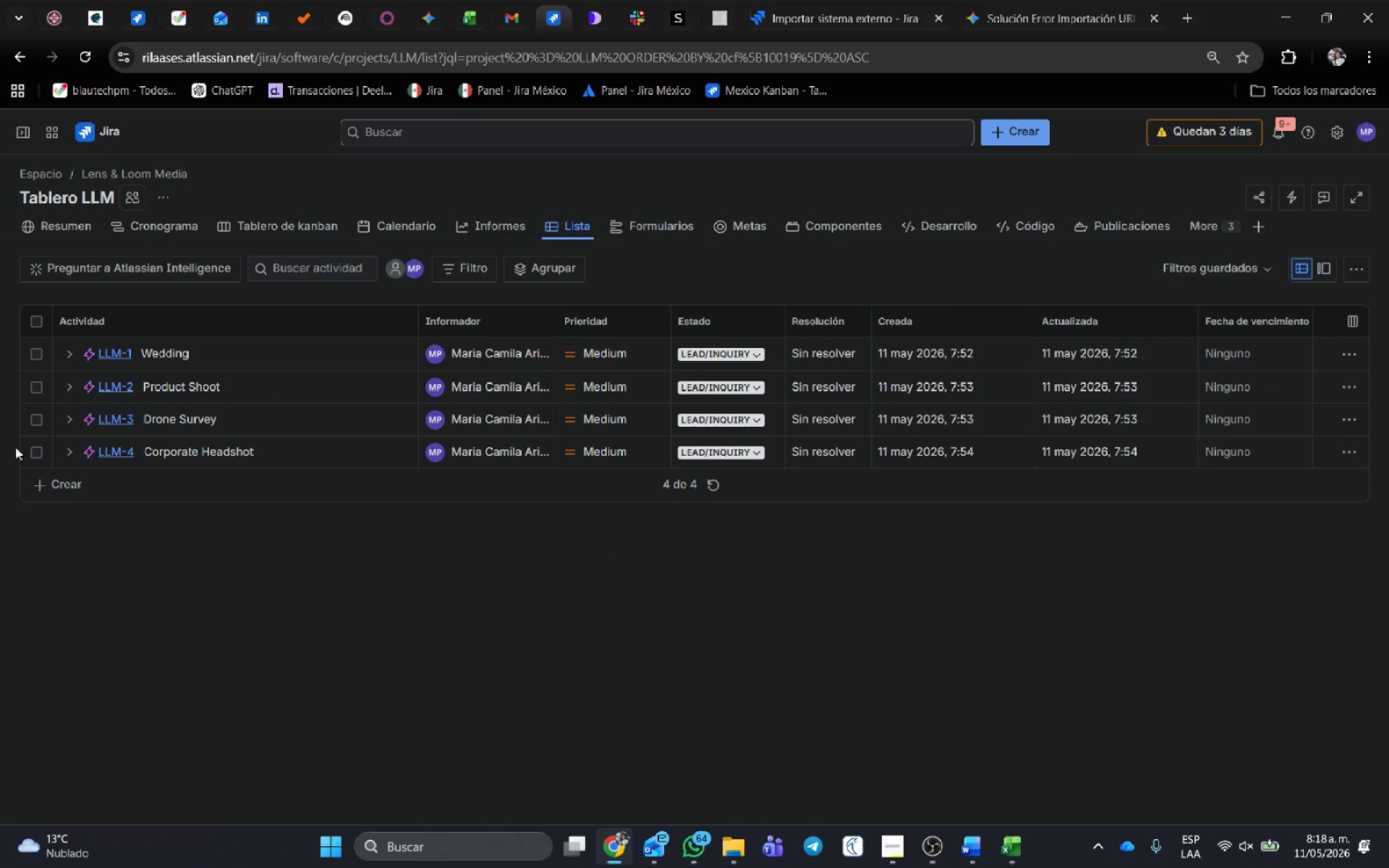 
left_click([69, 448])
 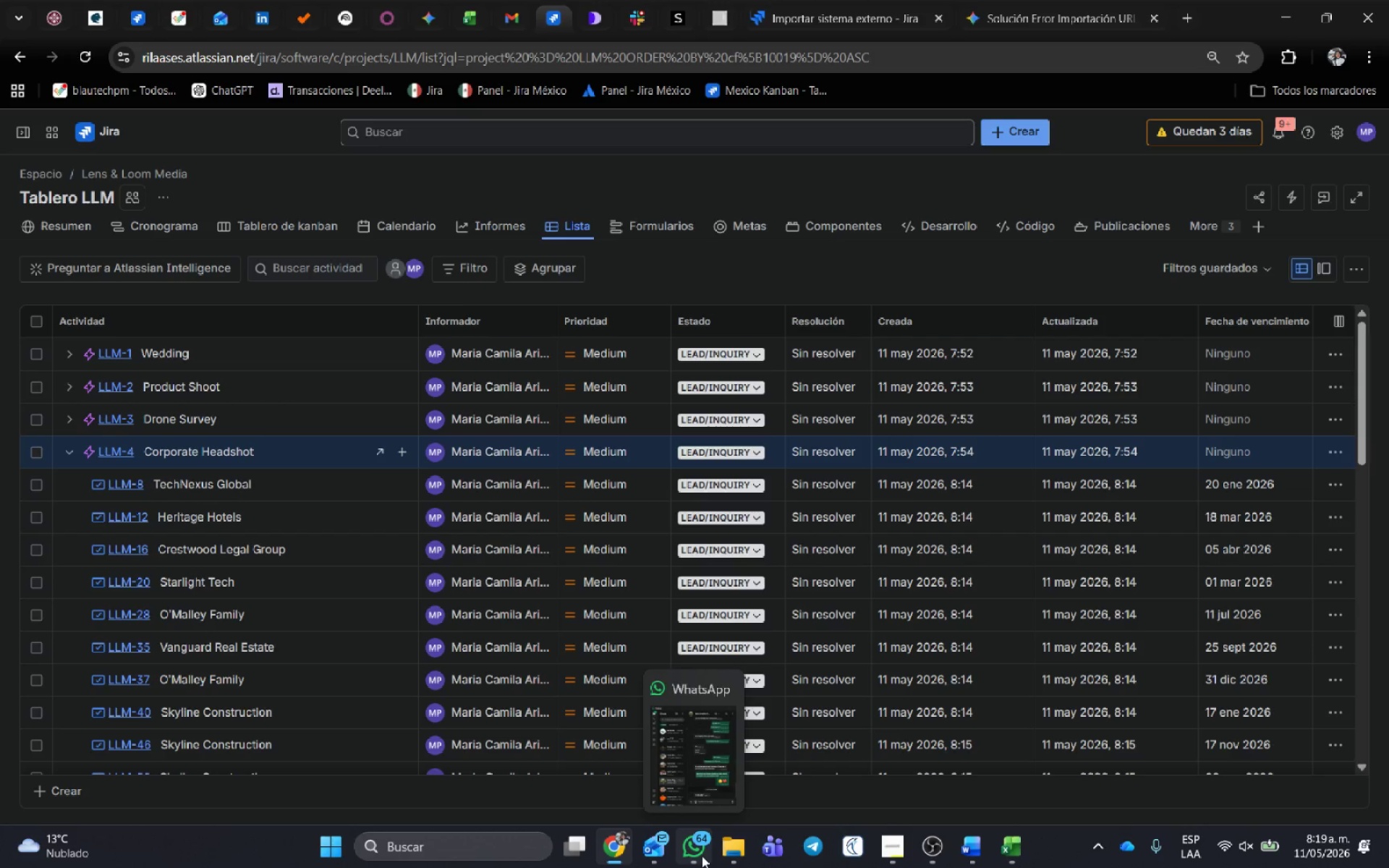 
wait(100.12)
 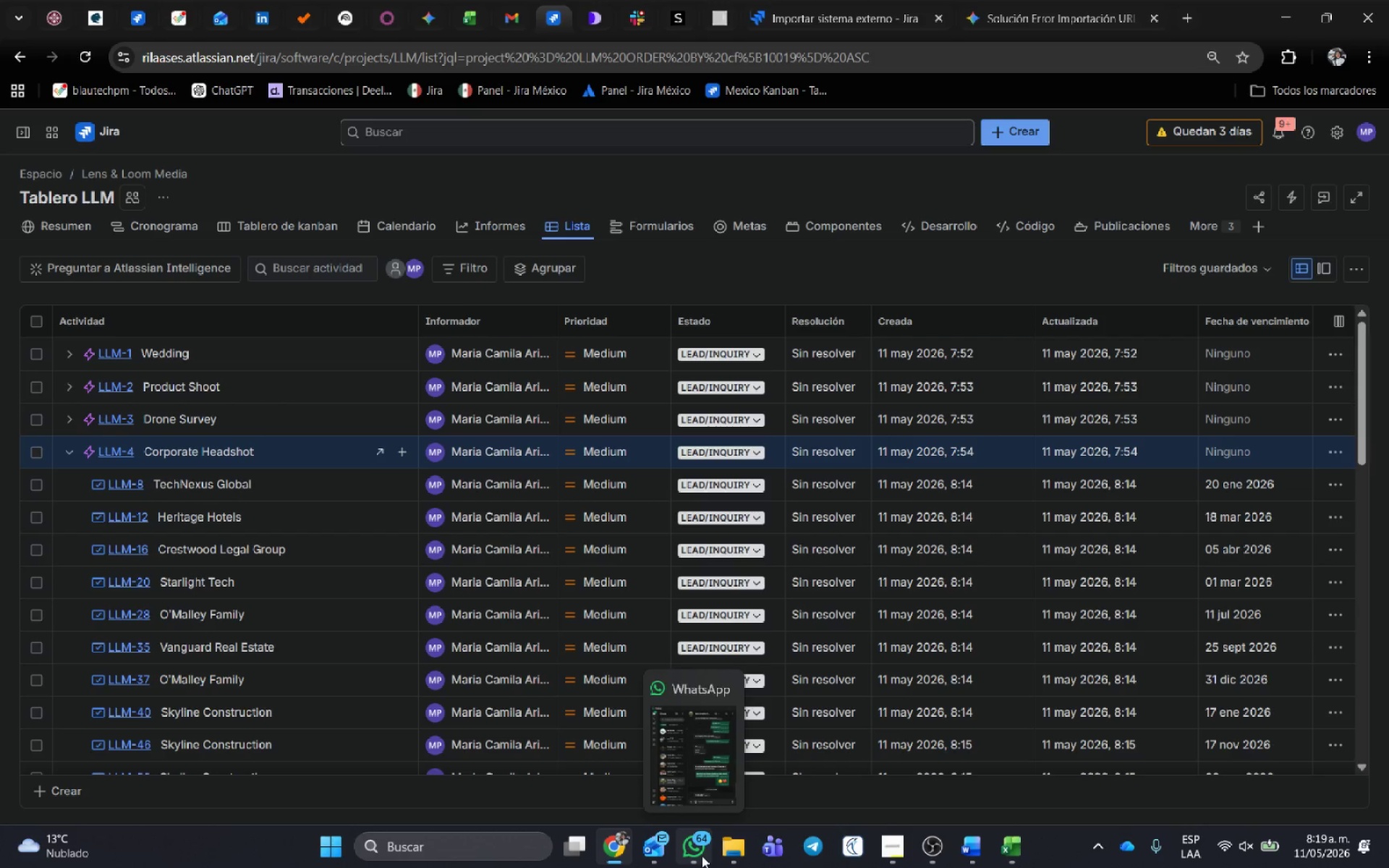 
scroll: coordinate [184, 540], scroll_direction: up, amount: 2.0
 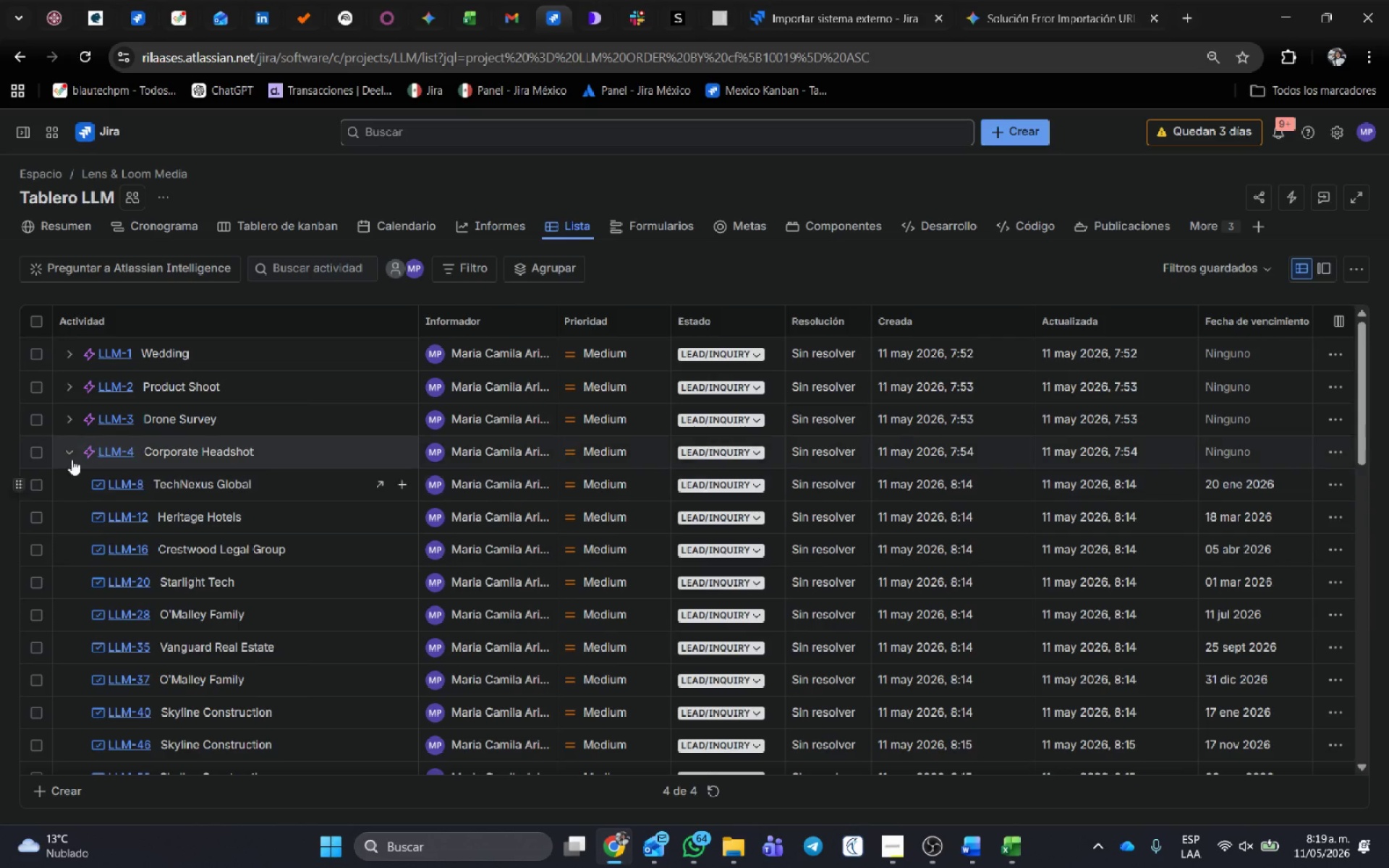 
left_click([70, 455])
 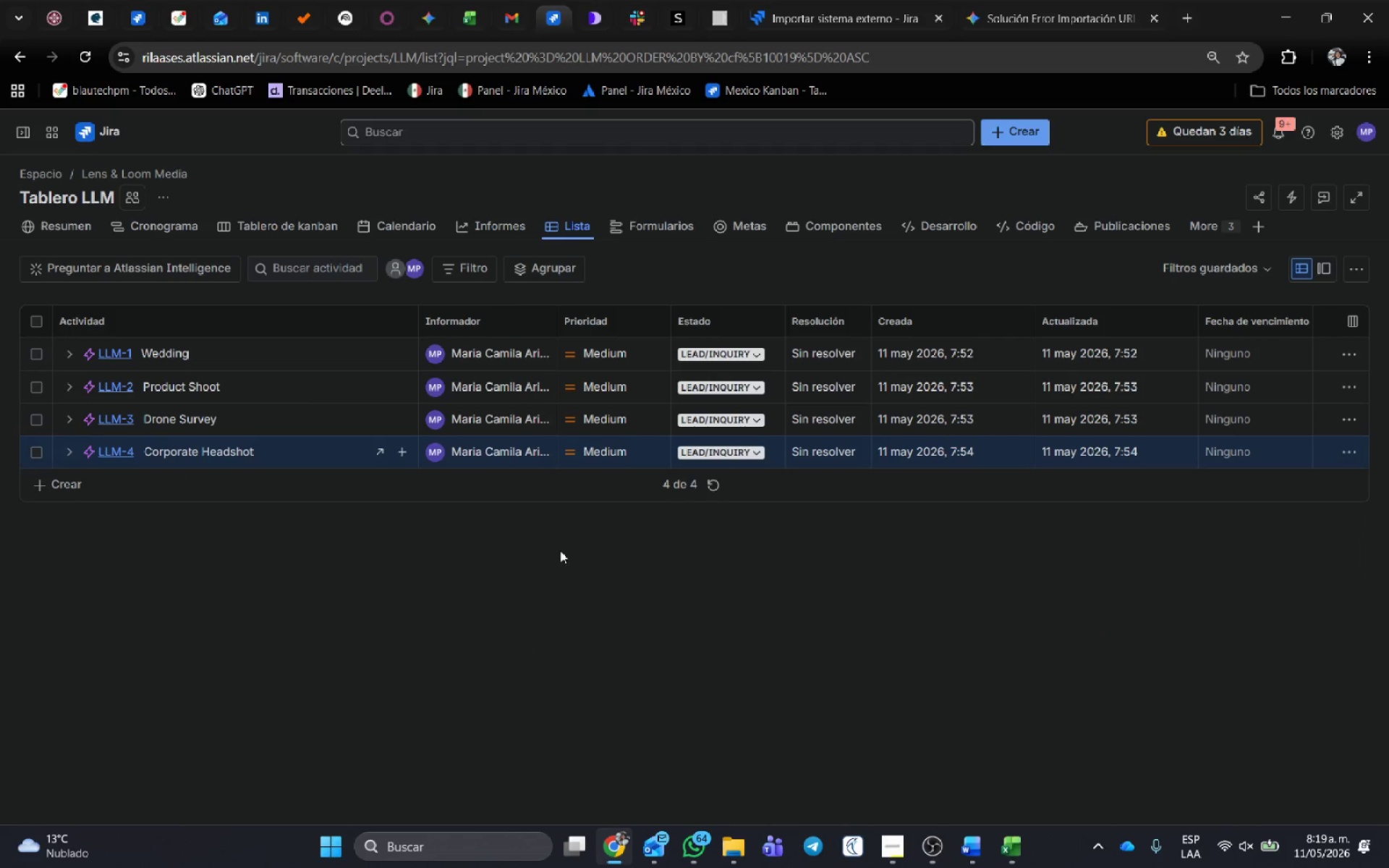 
scroll: coordinate [554, 546], scroll_direction: up, amount: 6.0
 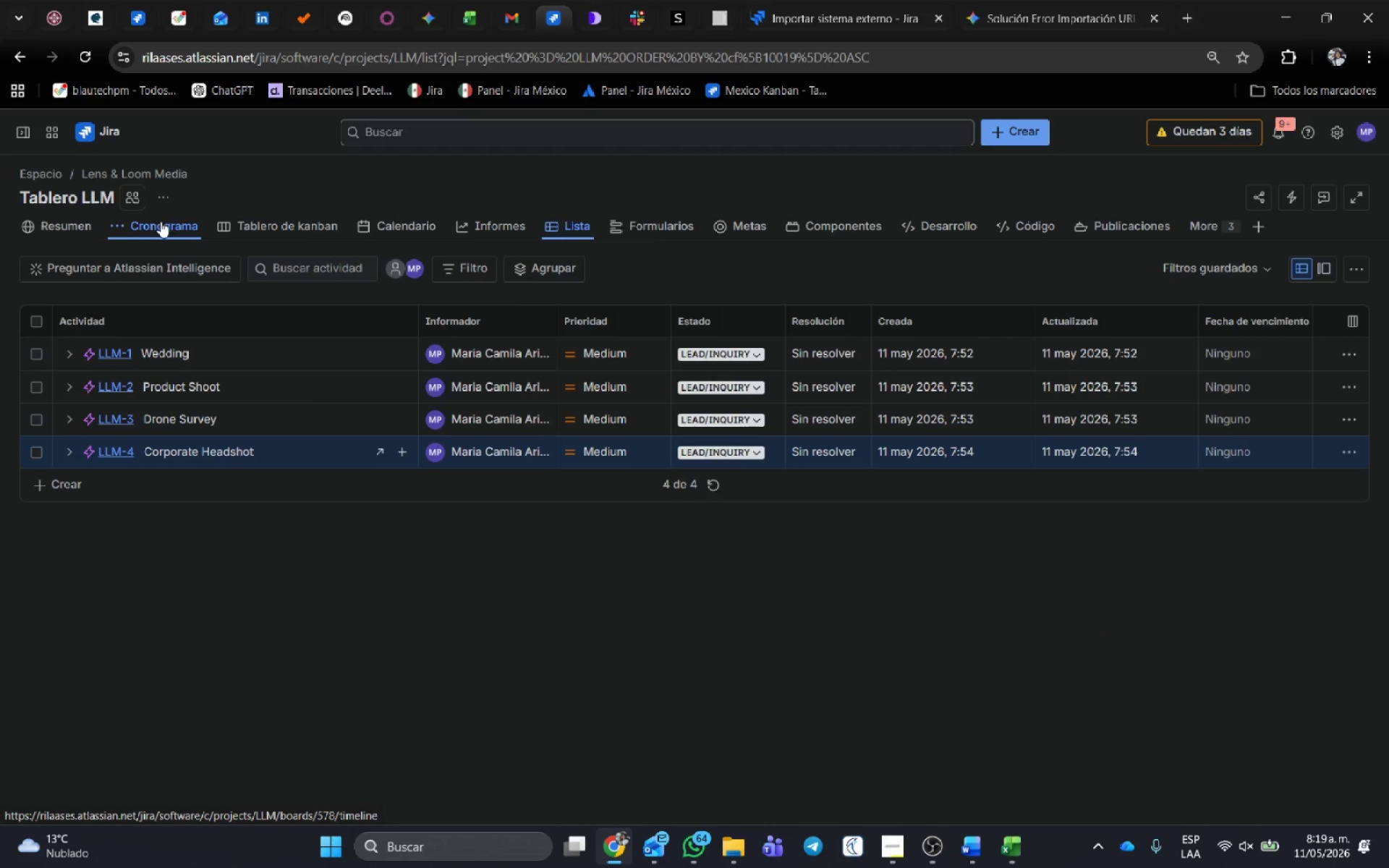 
left_click([161, 221])
 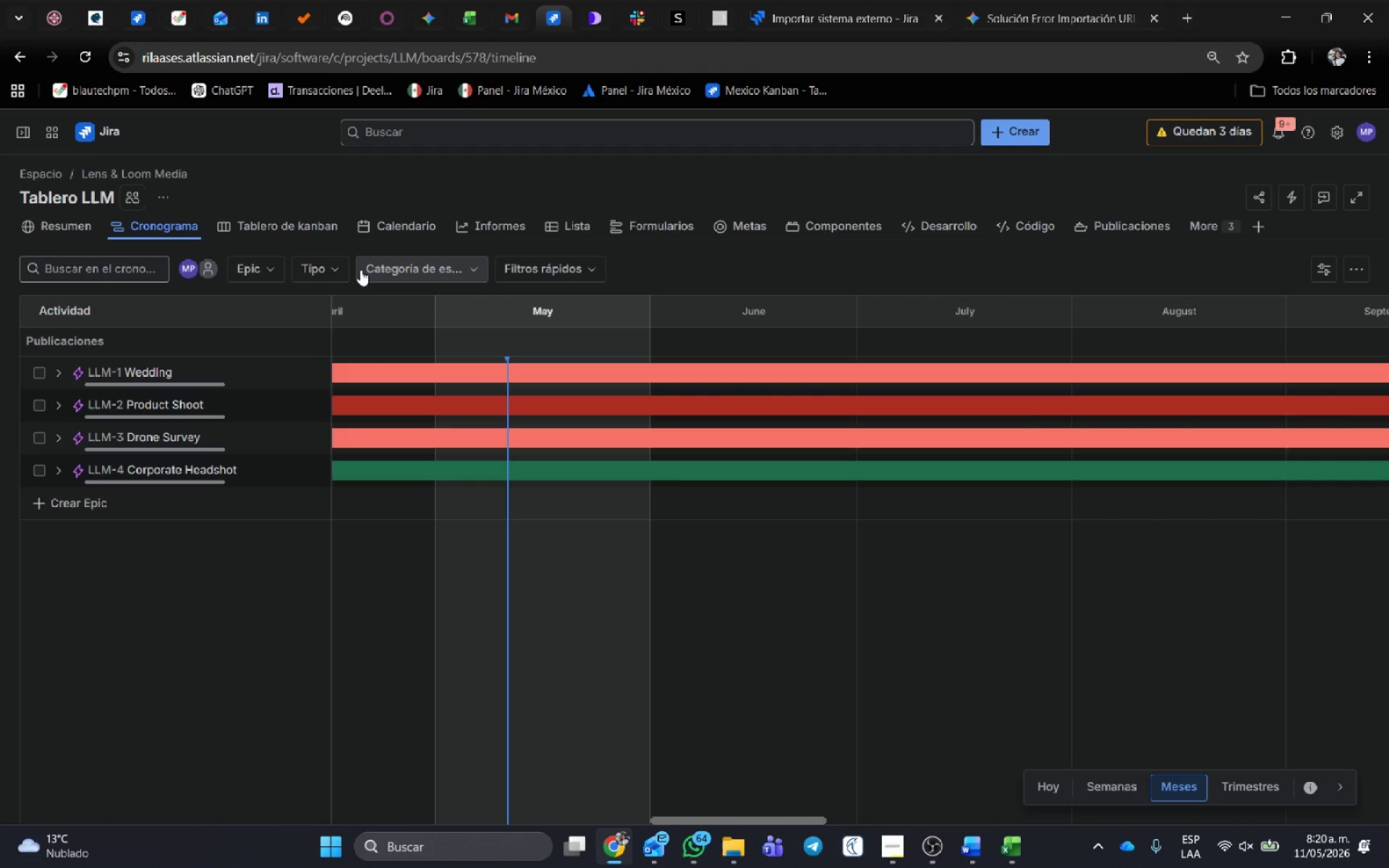 
wait(39.05)
 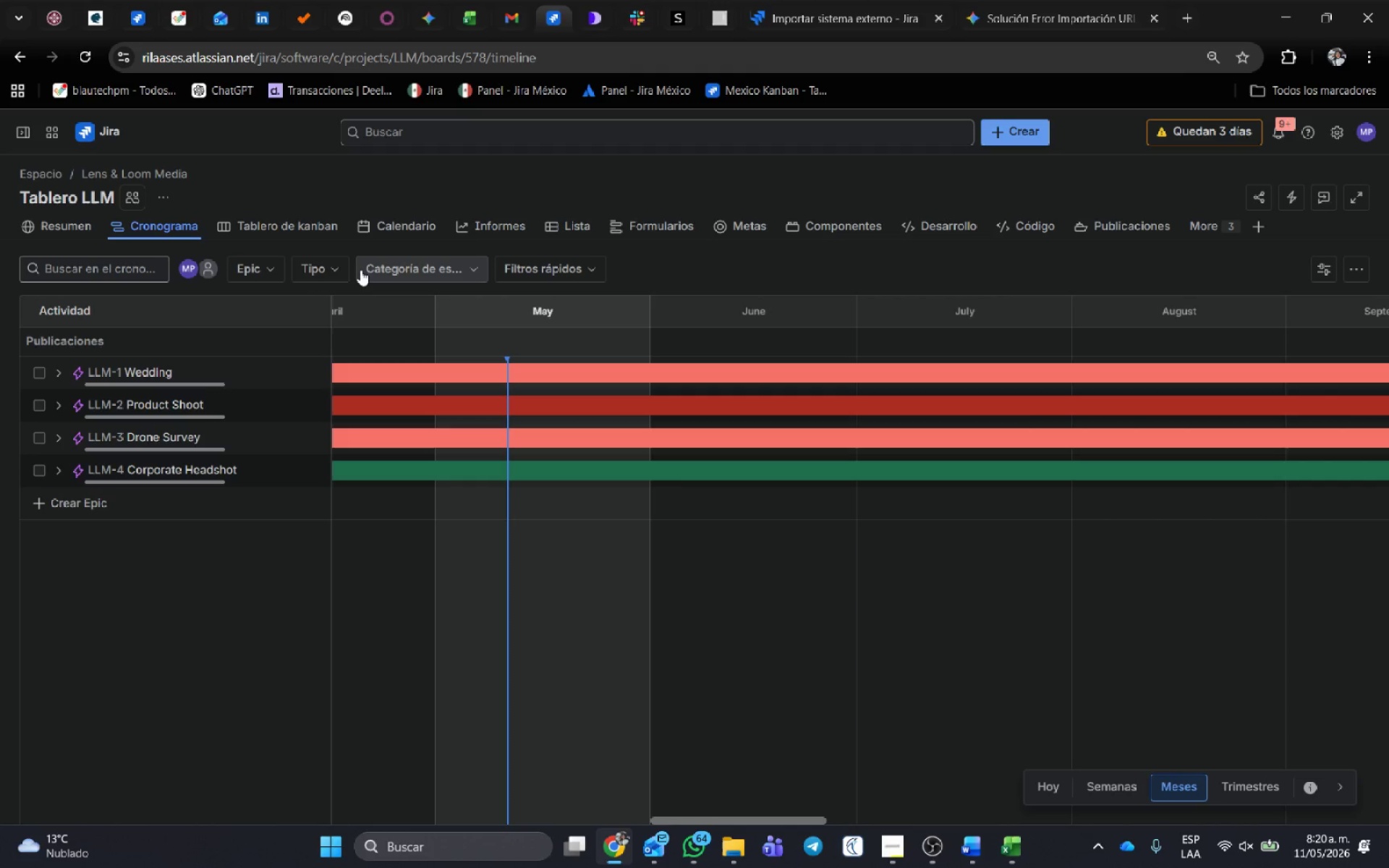 
left_click([64, 437])
 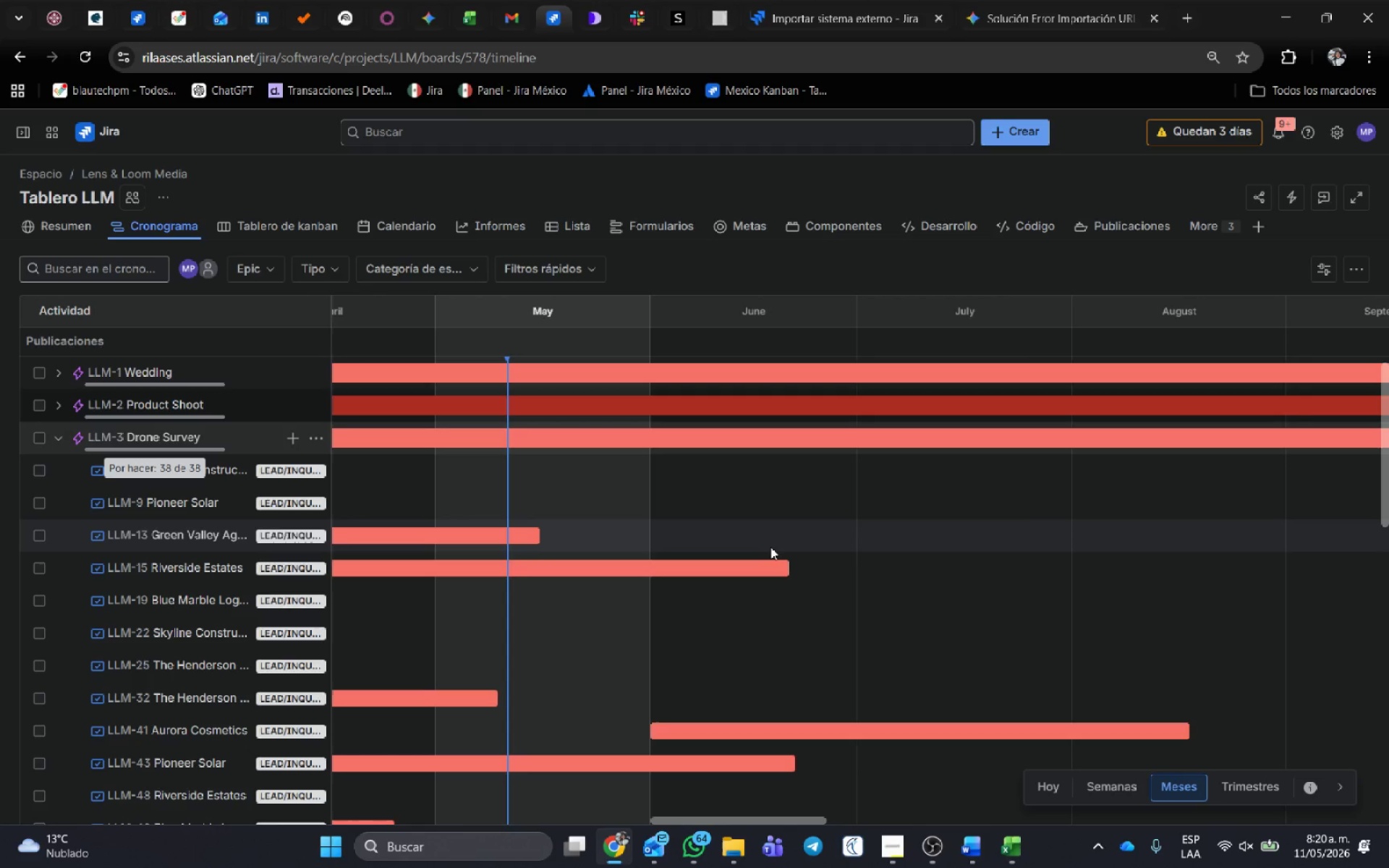 
scroll: coordinate [764, 547], scroll_direction: down, amount: 3.0
 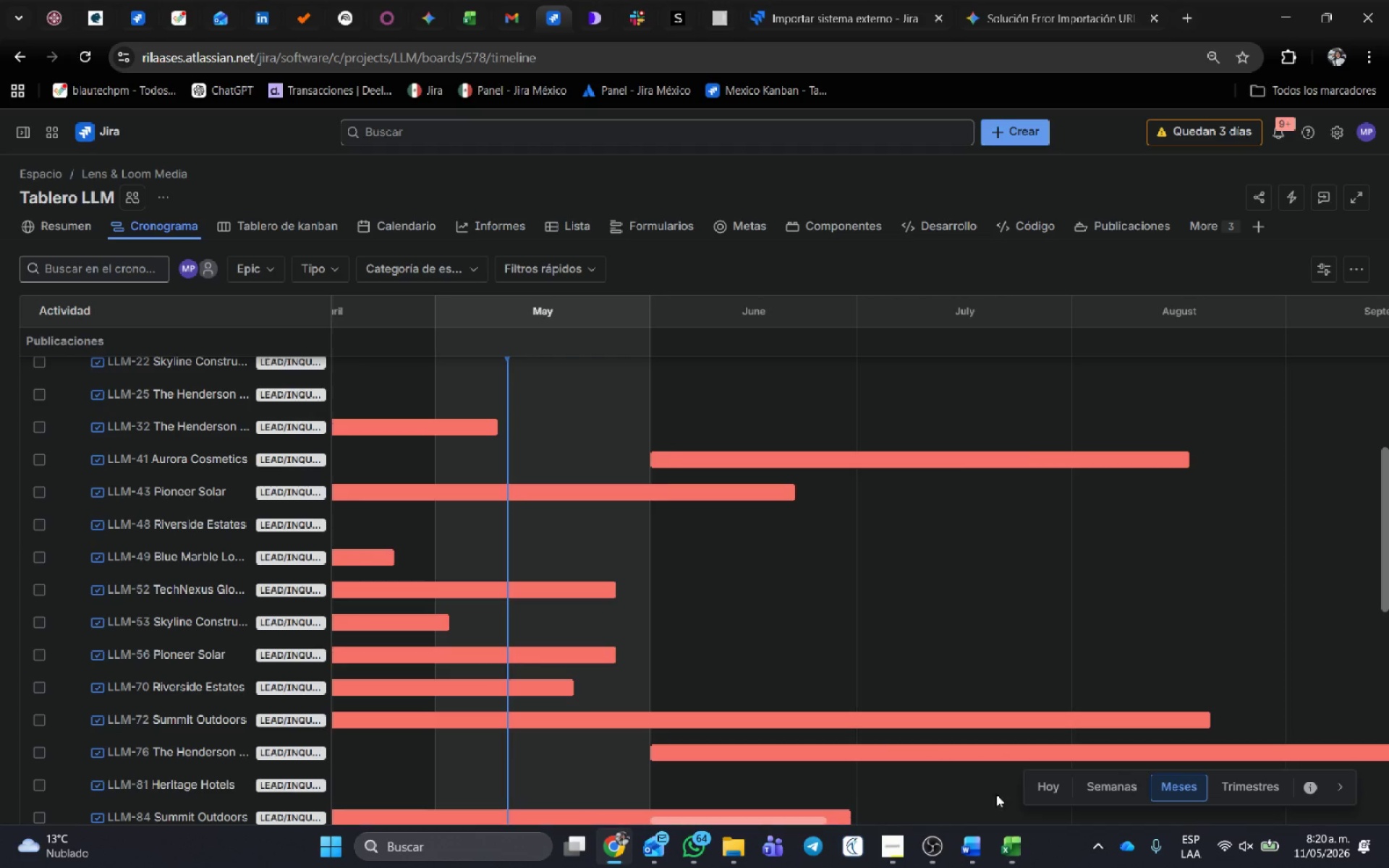 
left_click([1246, 777])
 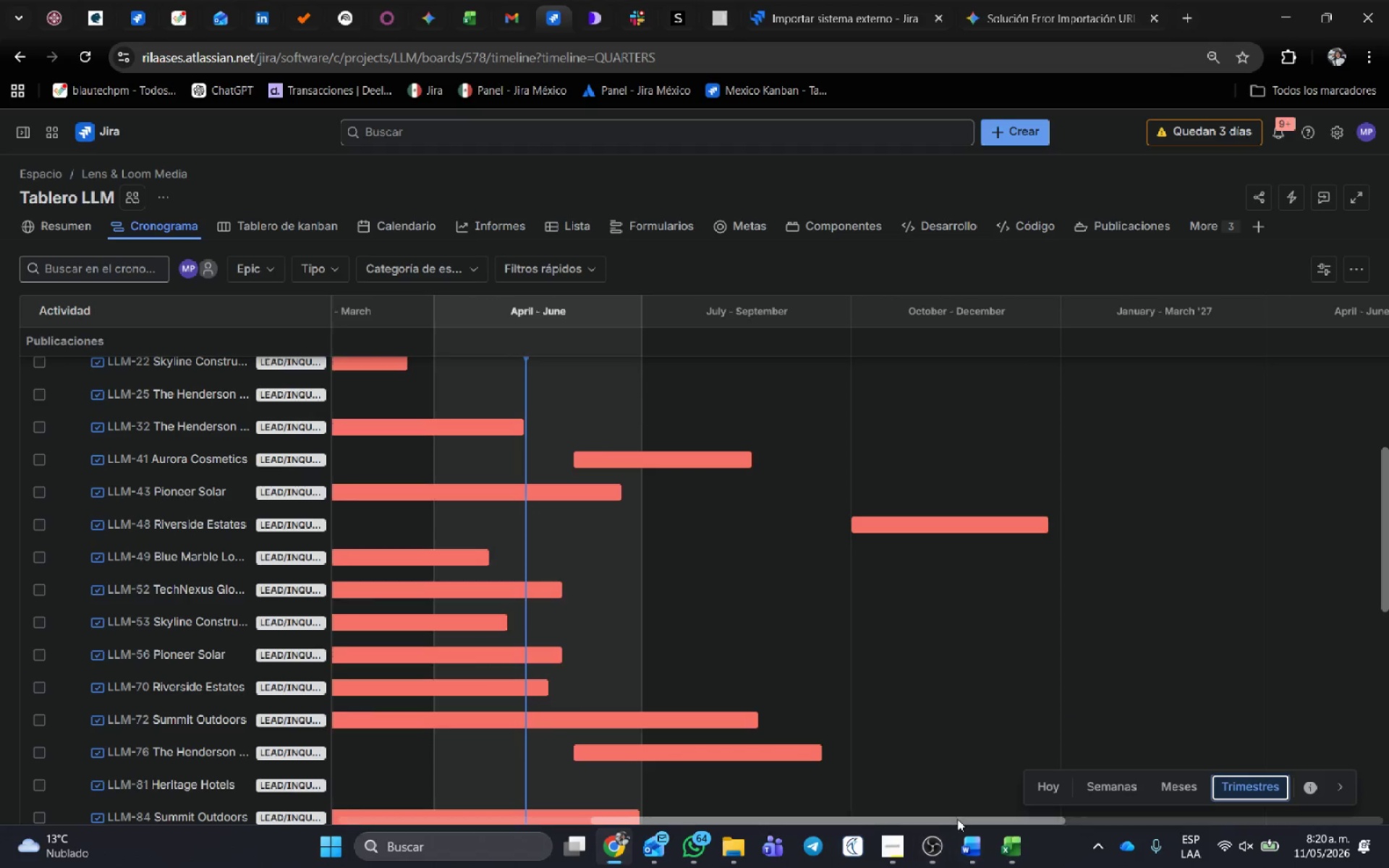 
left_click_drag(start_coordinate=[963, 822], to_coordinate=[884, 825])